 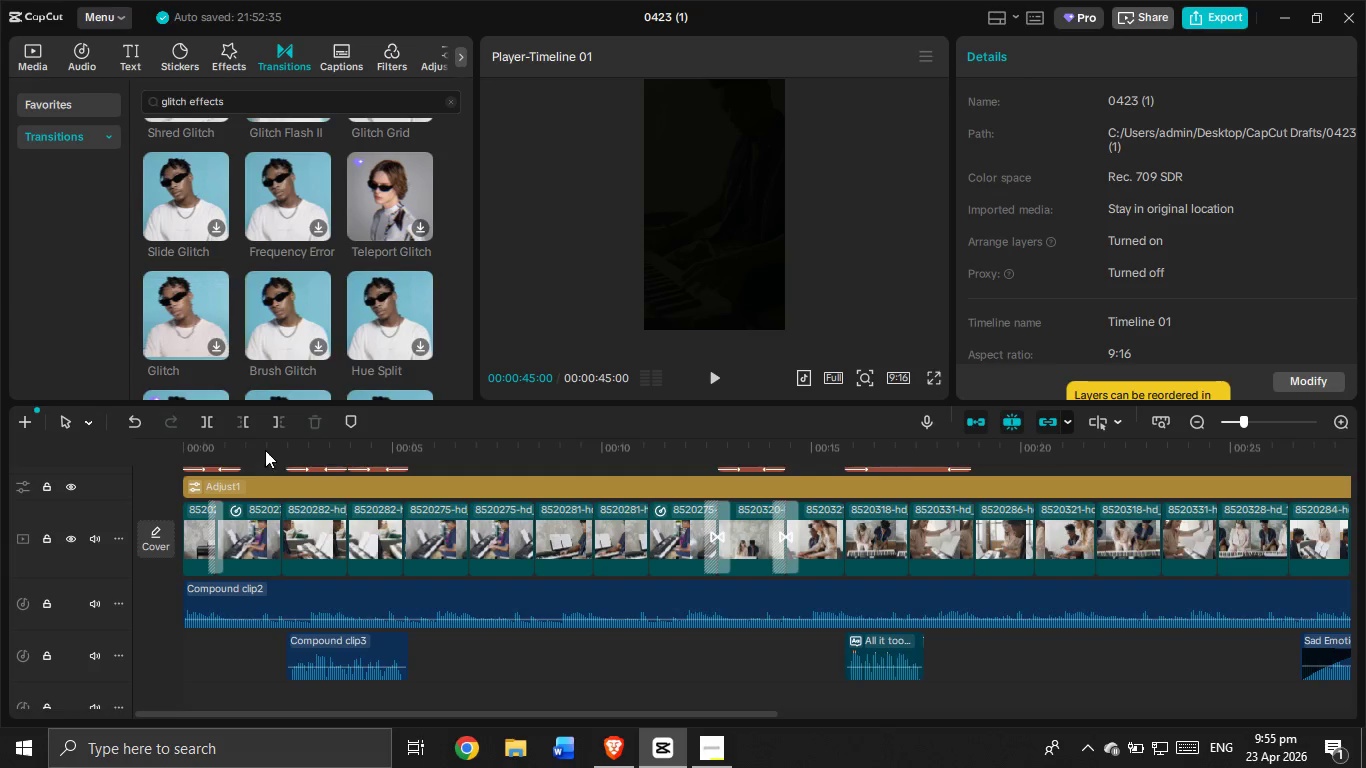 
left_click([189, 458])
 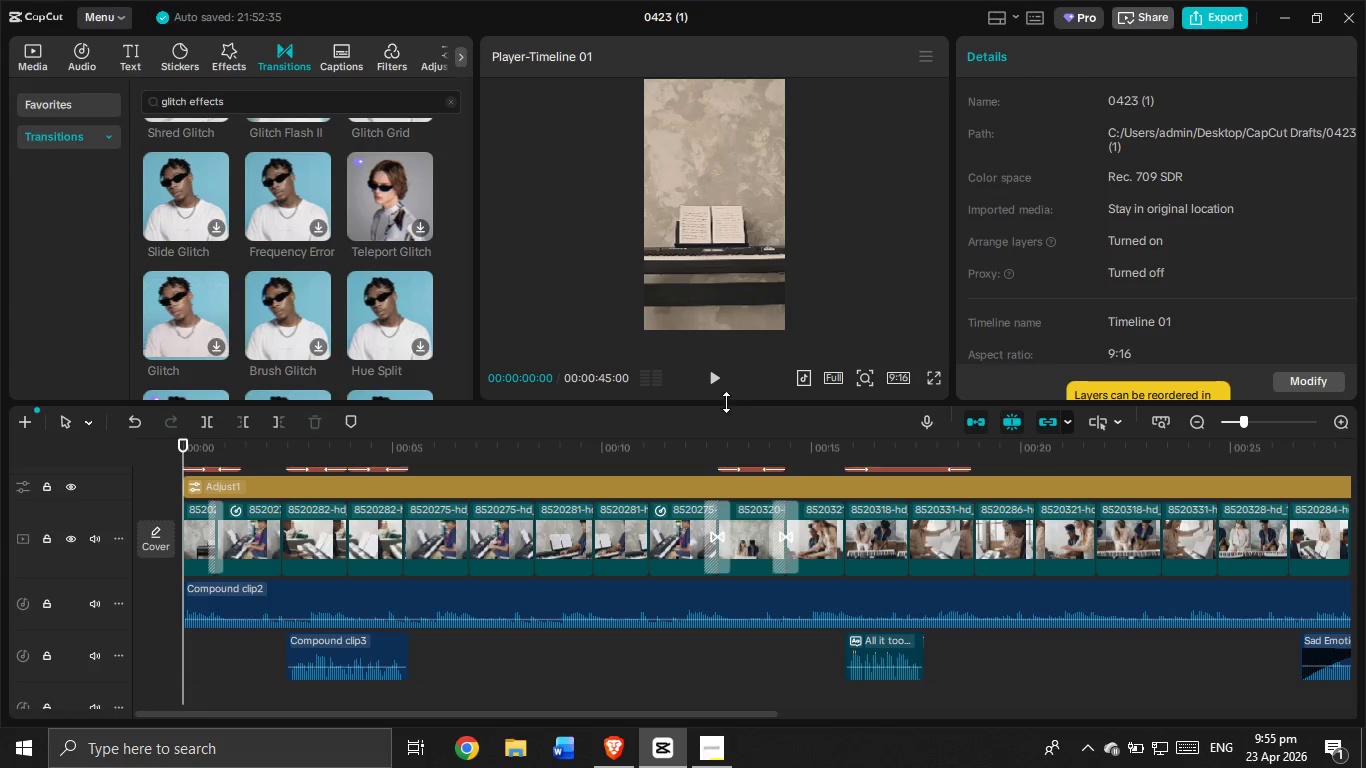 
left_click([714, 389])
 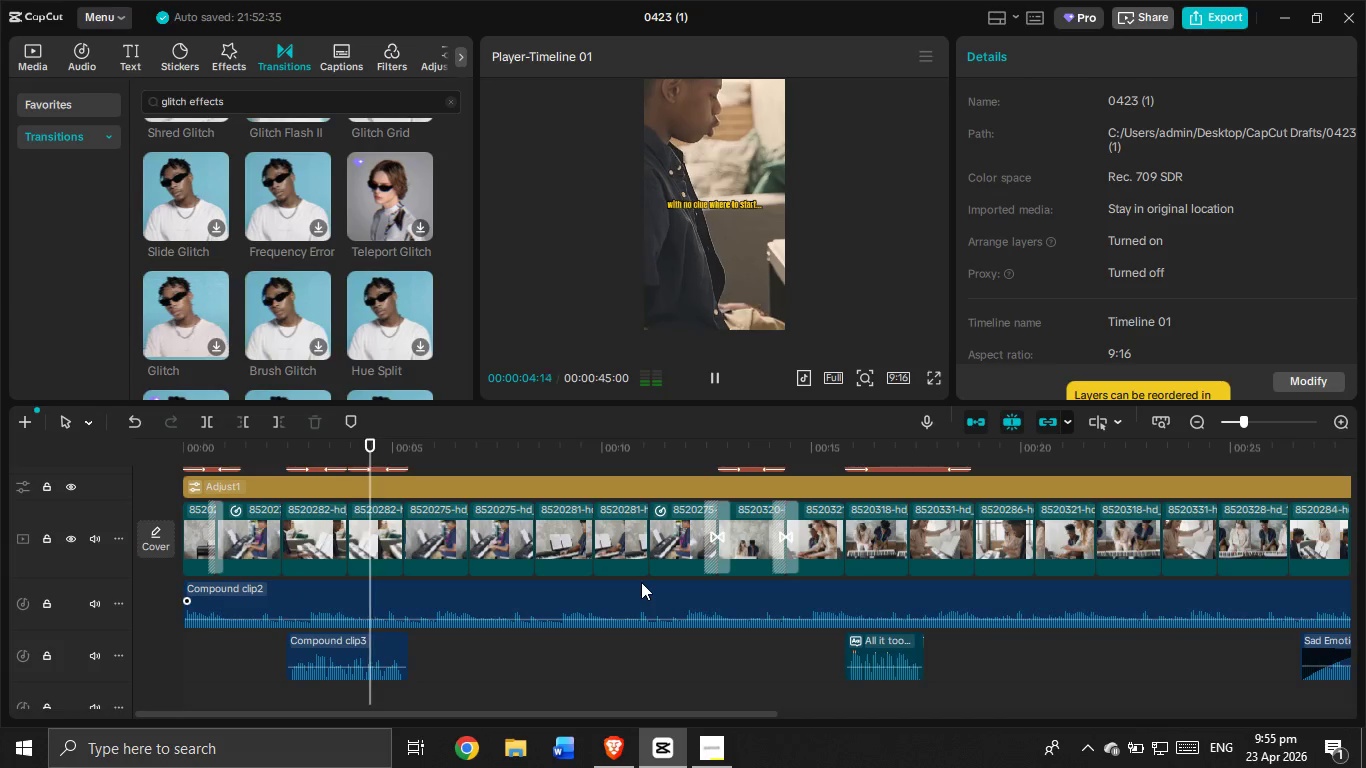 
wait(6.19)
 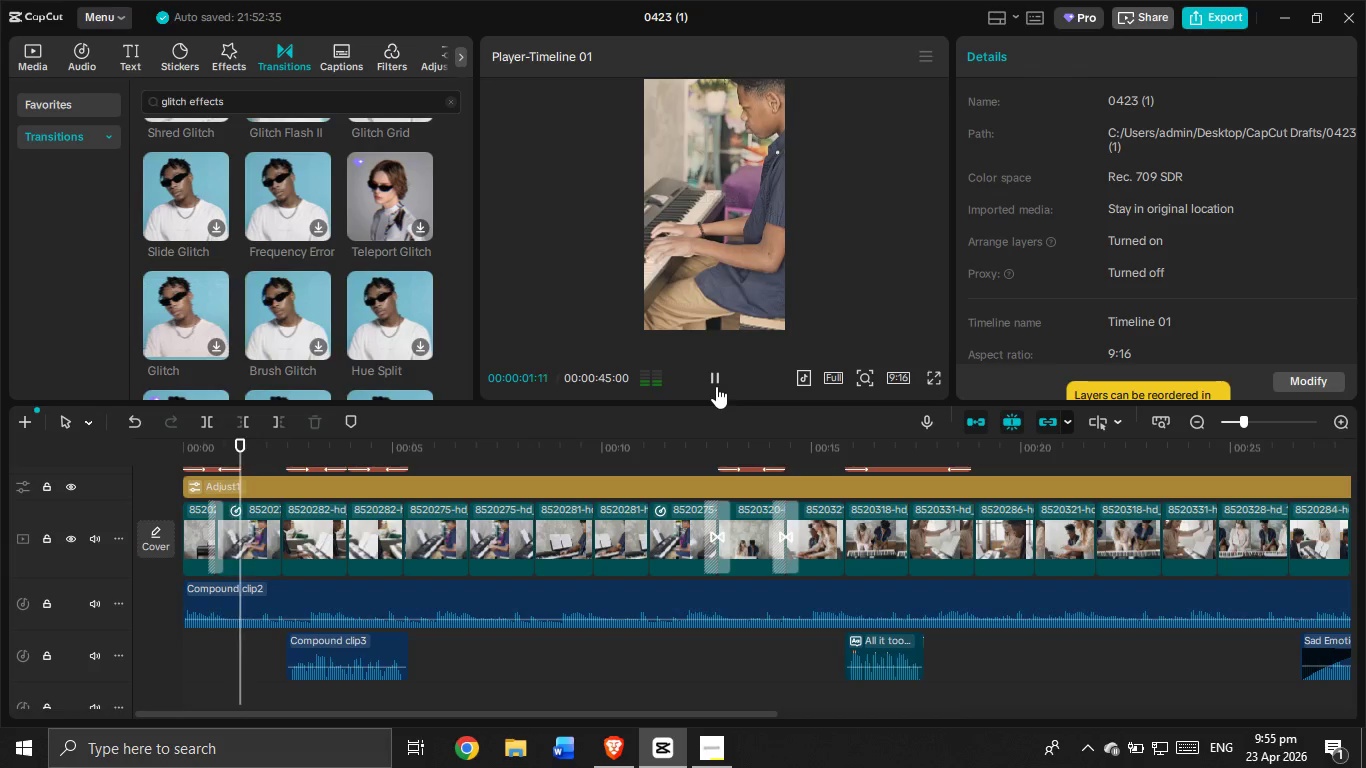 
scroll: coordinate [657, 555], scroll_direction: none, amount: 0.0
 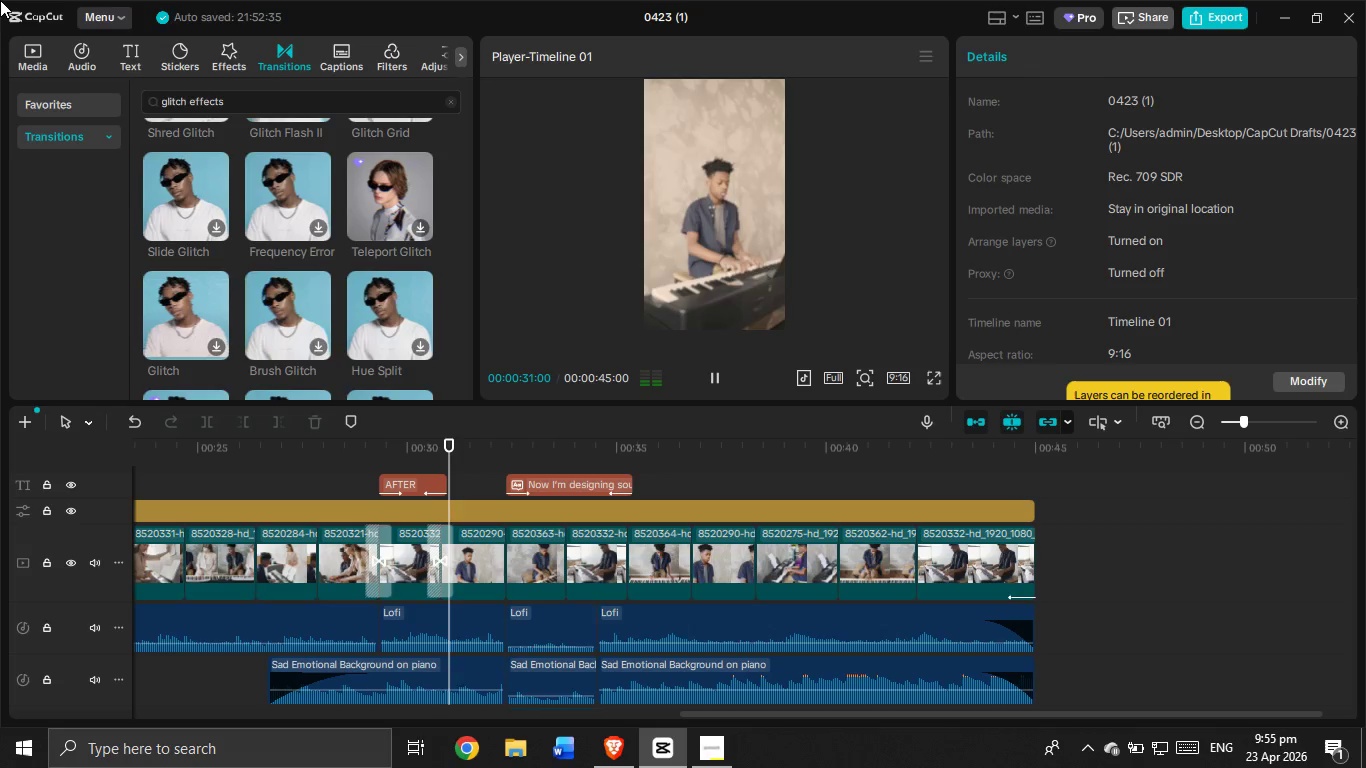 
wait(29.46)
 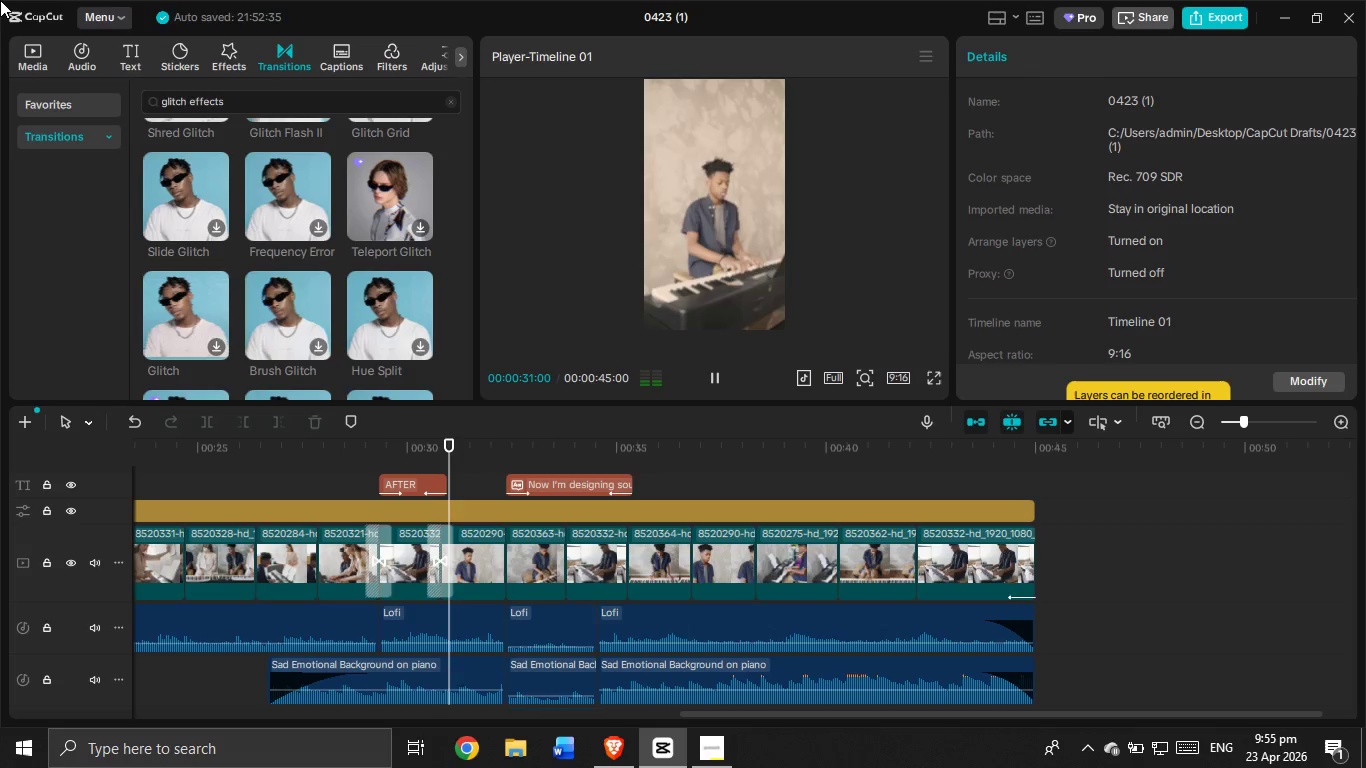 
scroll: coordinate [337, 274], scroll_direction: down, amount: 1.0
 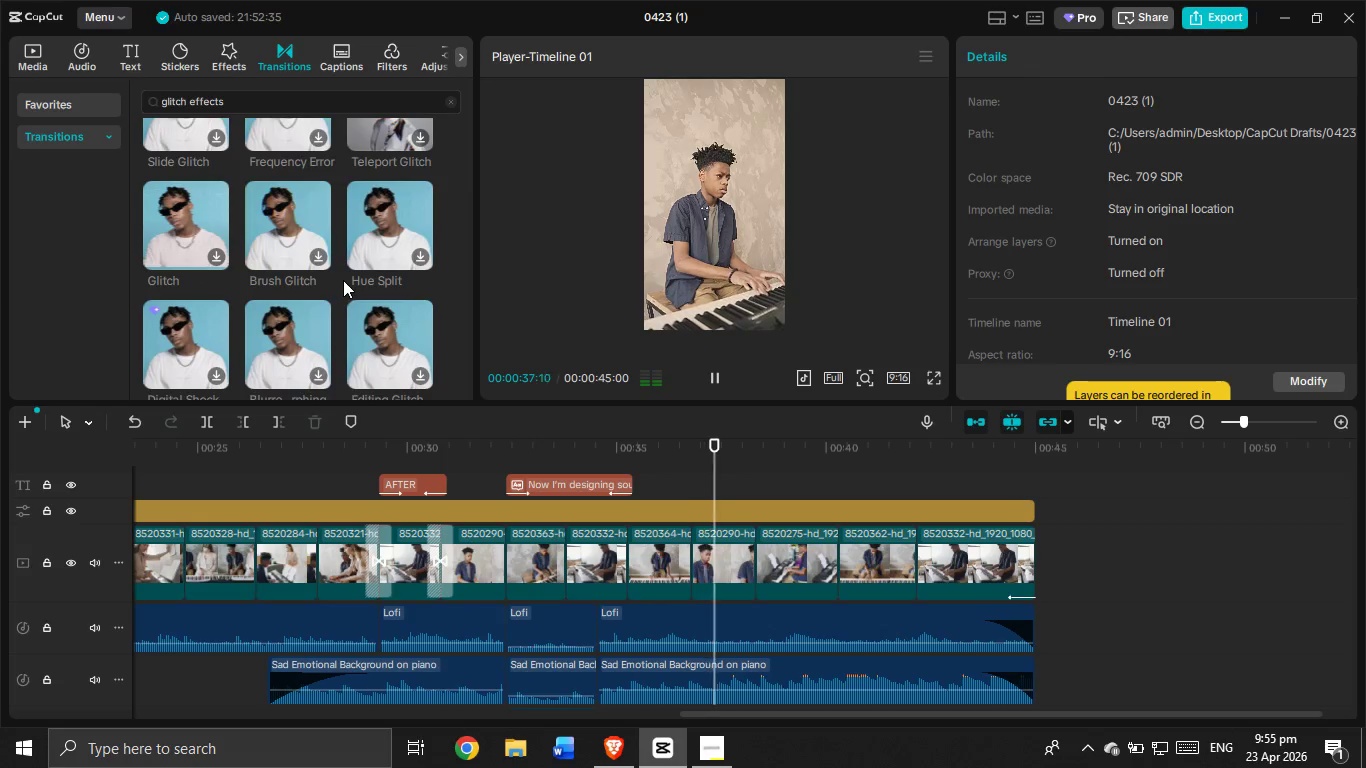 
scroll: coordinate [343, 280], scroll_direction: none, amount: 0.0
 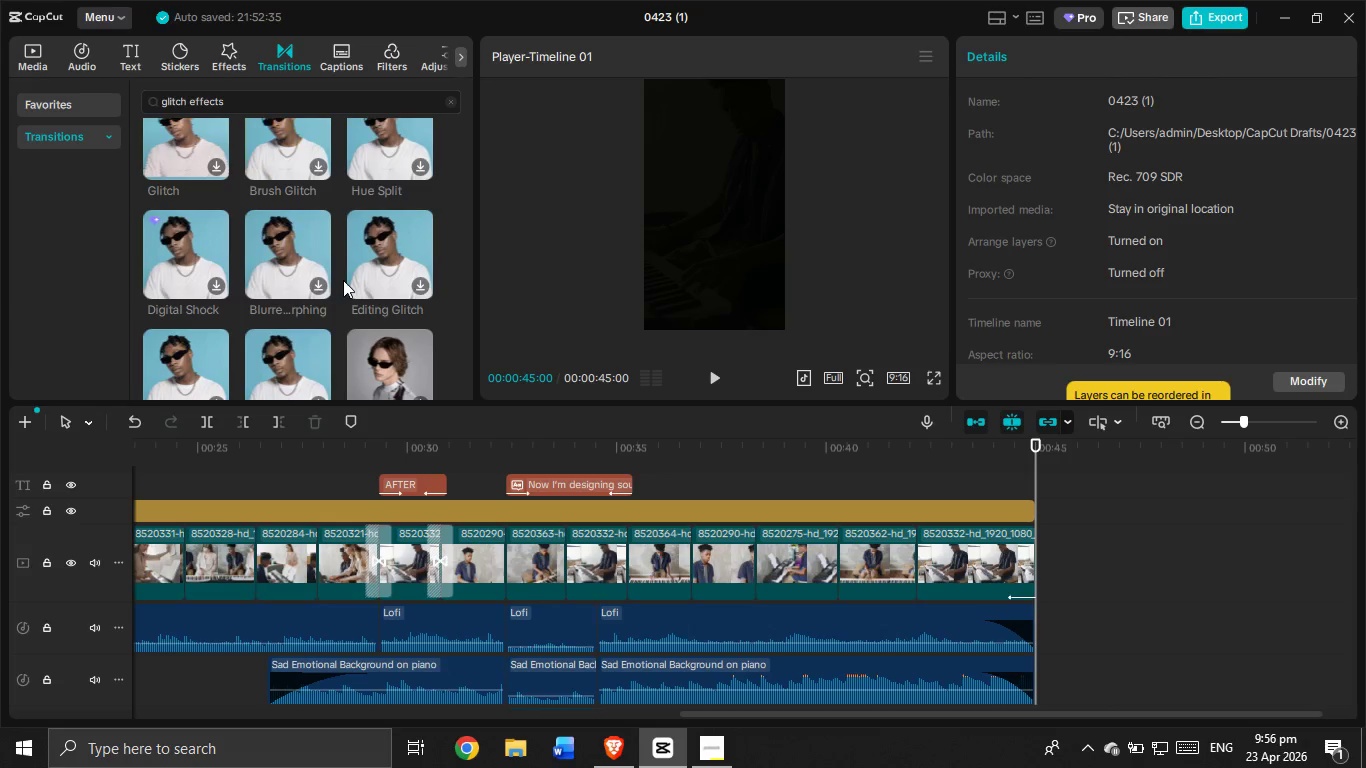 
wait(39.31)
 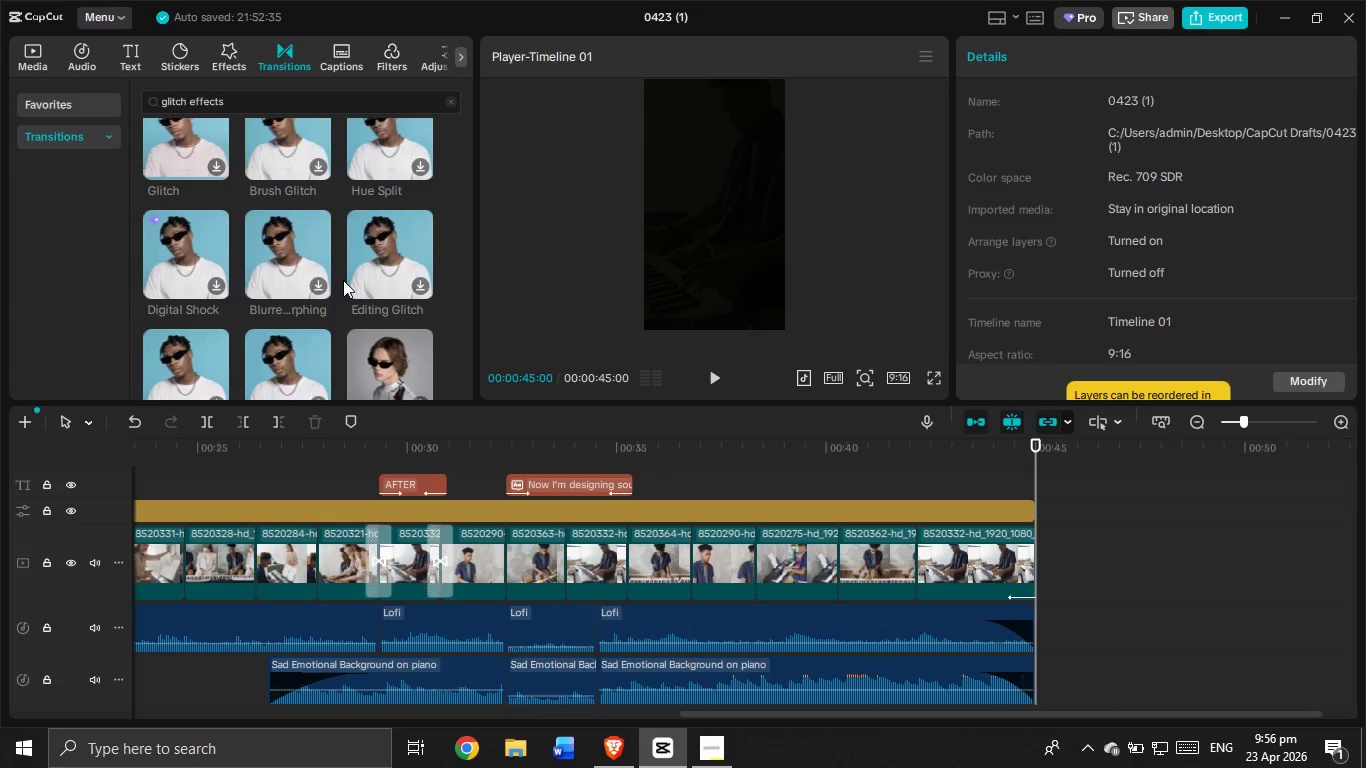 
left_click([195, 479])
 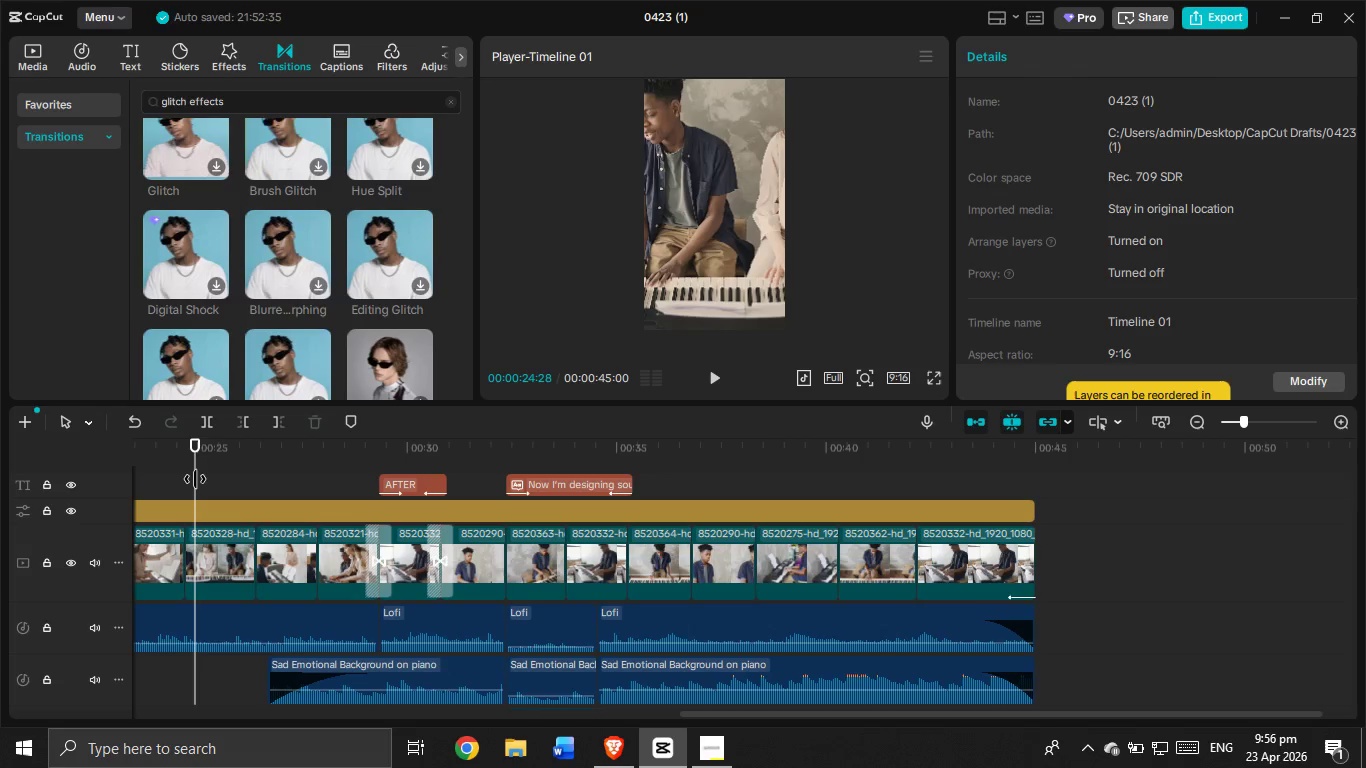 
left_click_drag(start_coordinate=[195, 479], to_coordinate=[65, 475])
 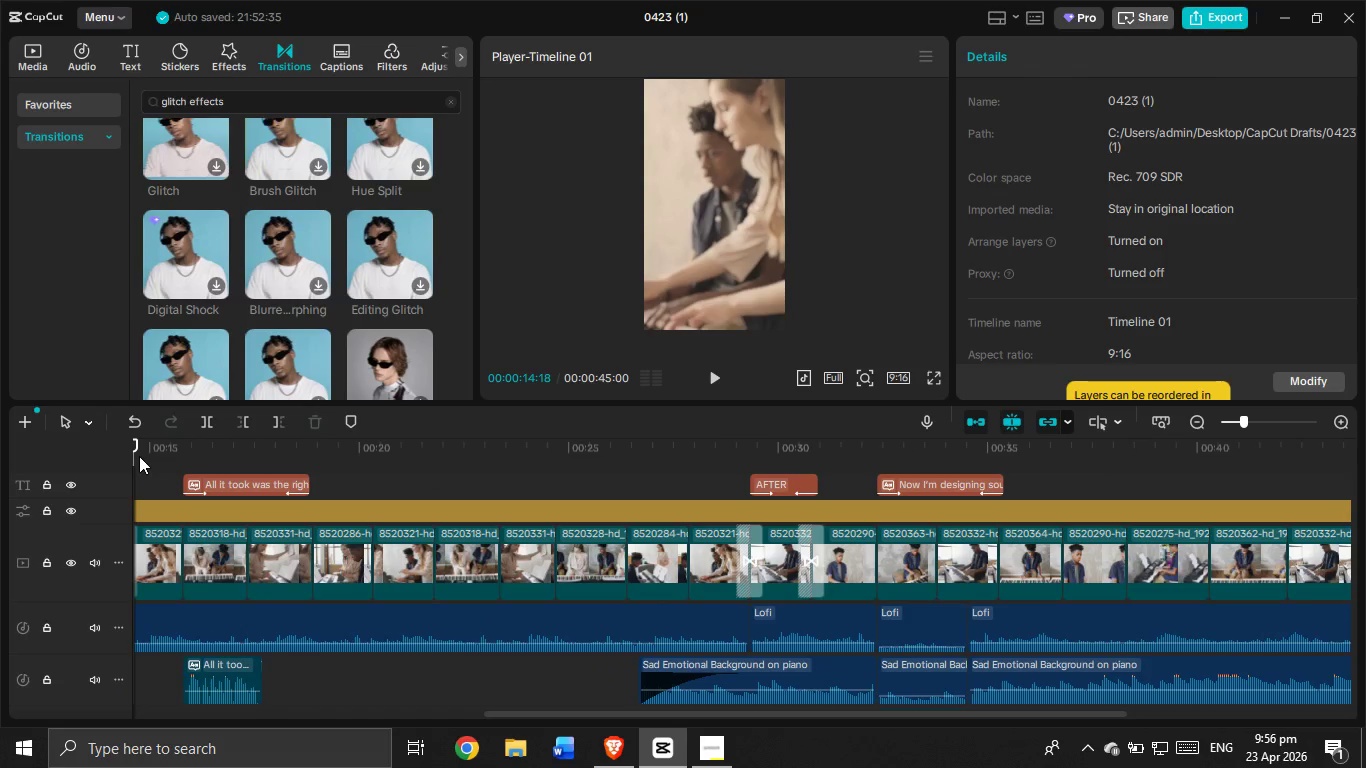 
left_click_drag(start_coordinate=[134, 455], to_coordinate=[31, 481])
 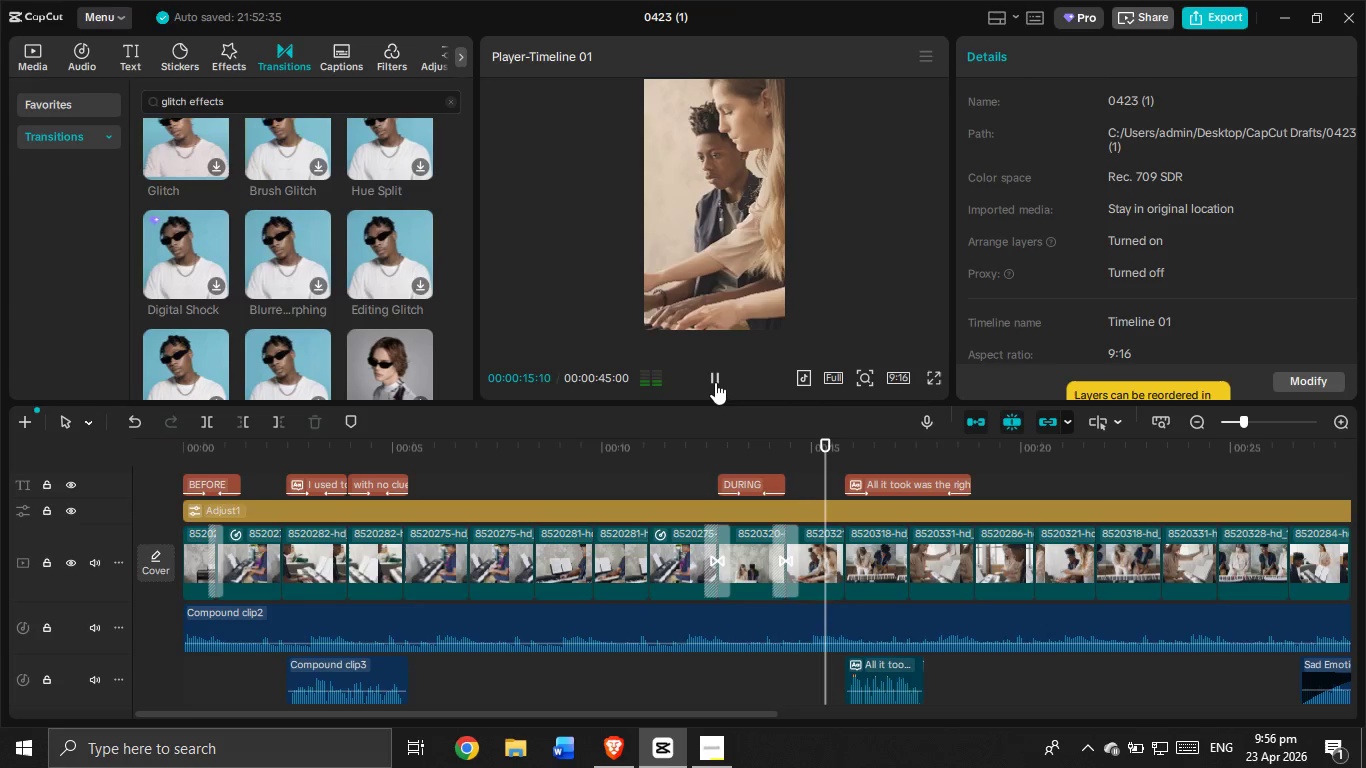 
wait(21.52)
 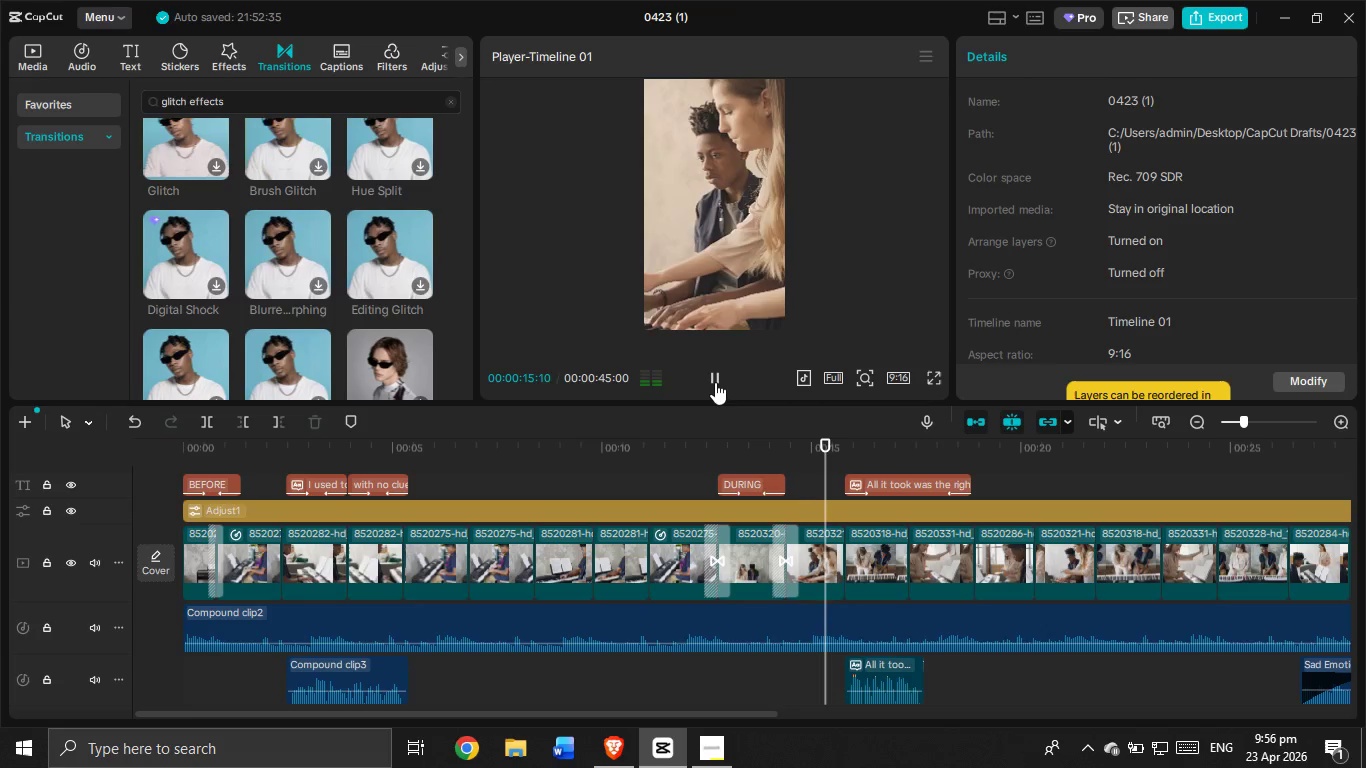 
left_click_drag(start_coordinate=[636, 710], to_coordinate=[935, 666])
 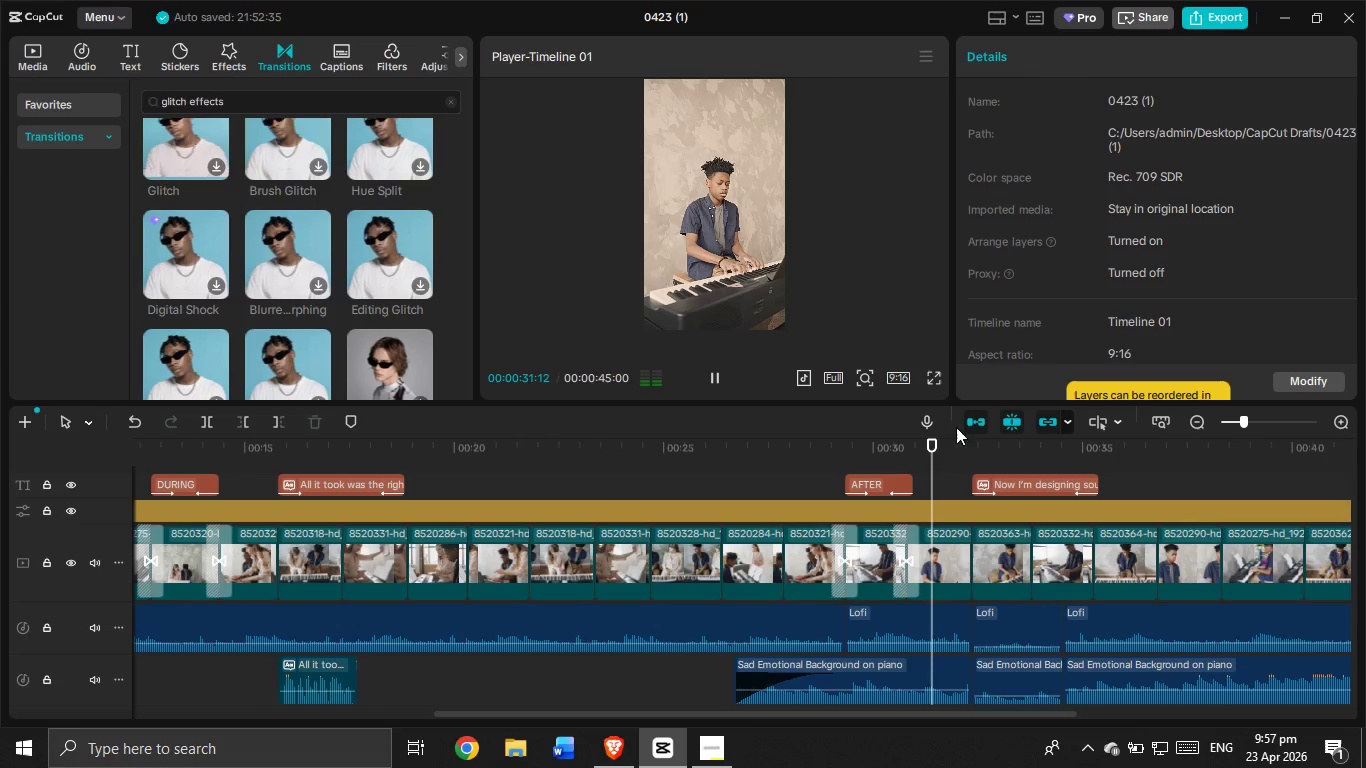 
left_click([713, 381])
 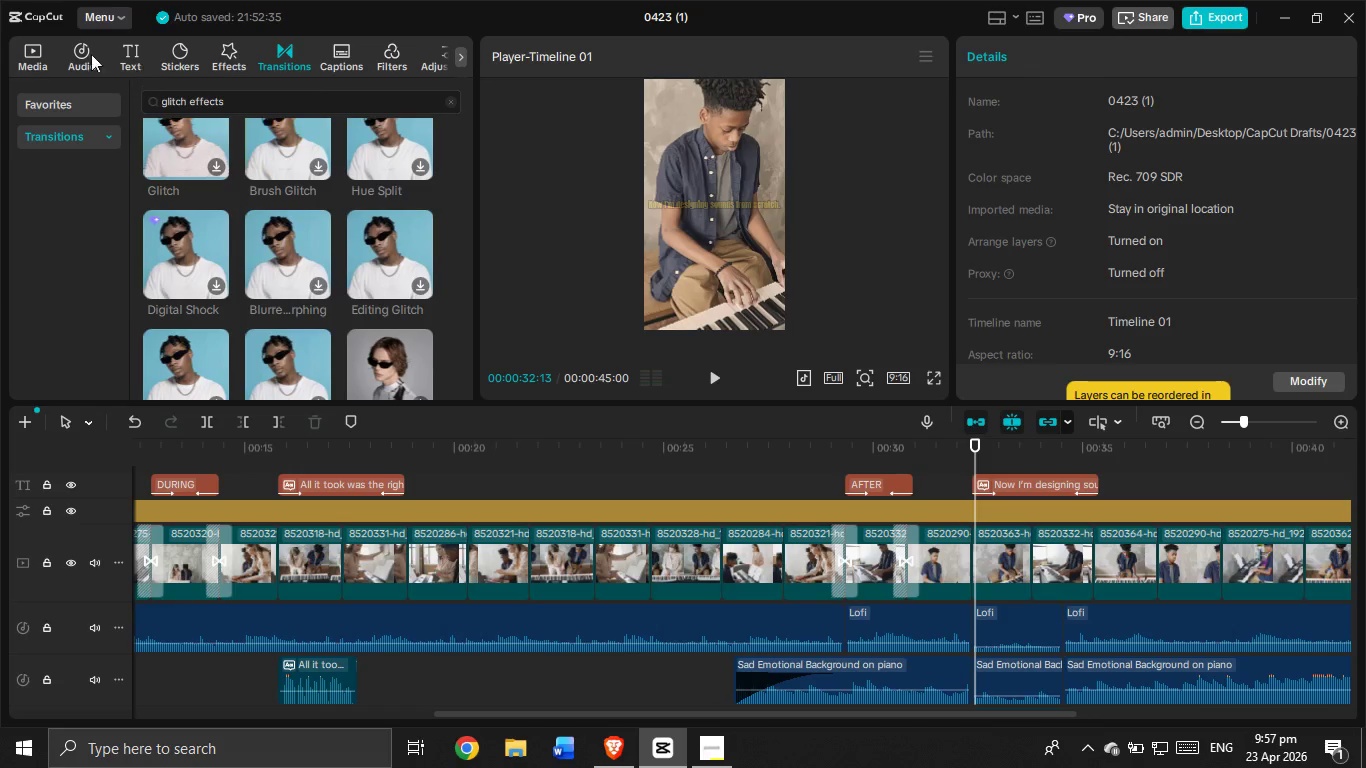 
left_click([83, 49])
 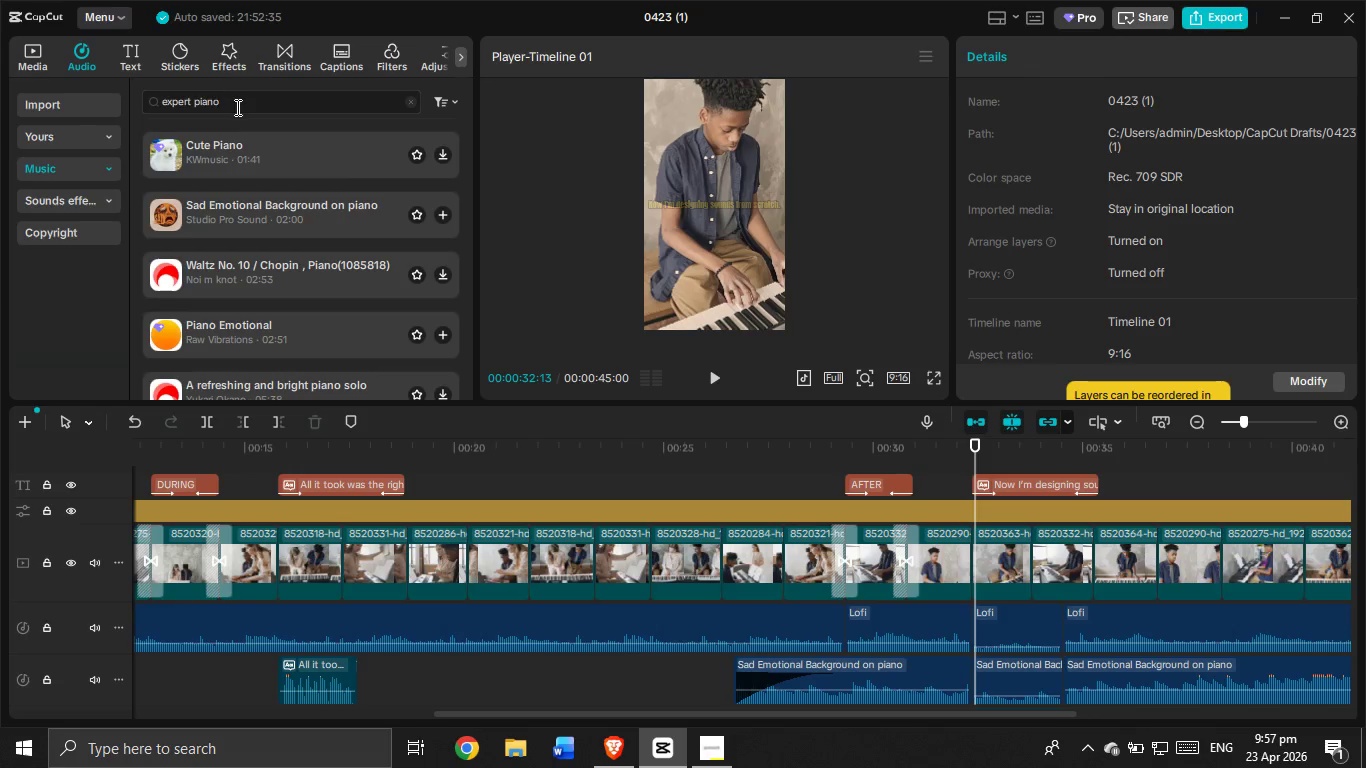 
double_click([237, 107])
 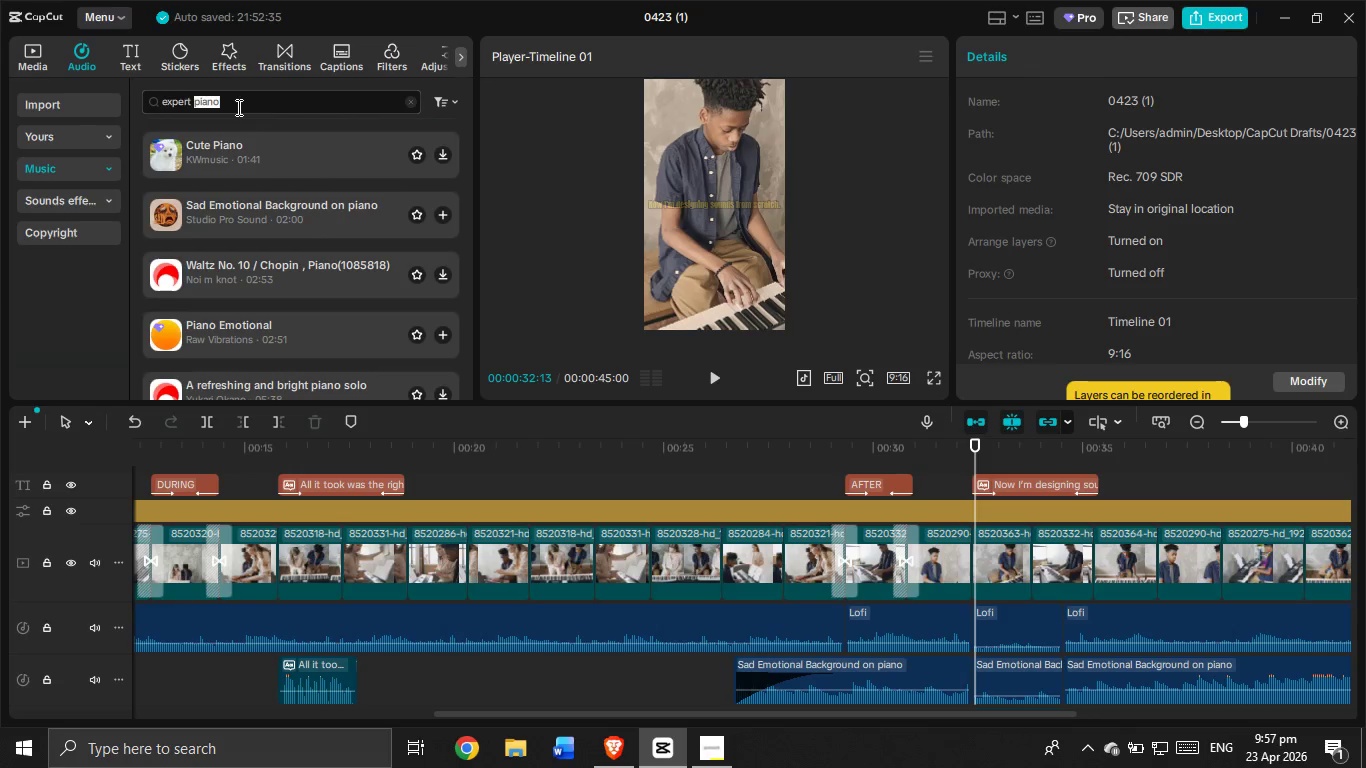 
triple_click([237, 107])
 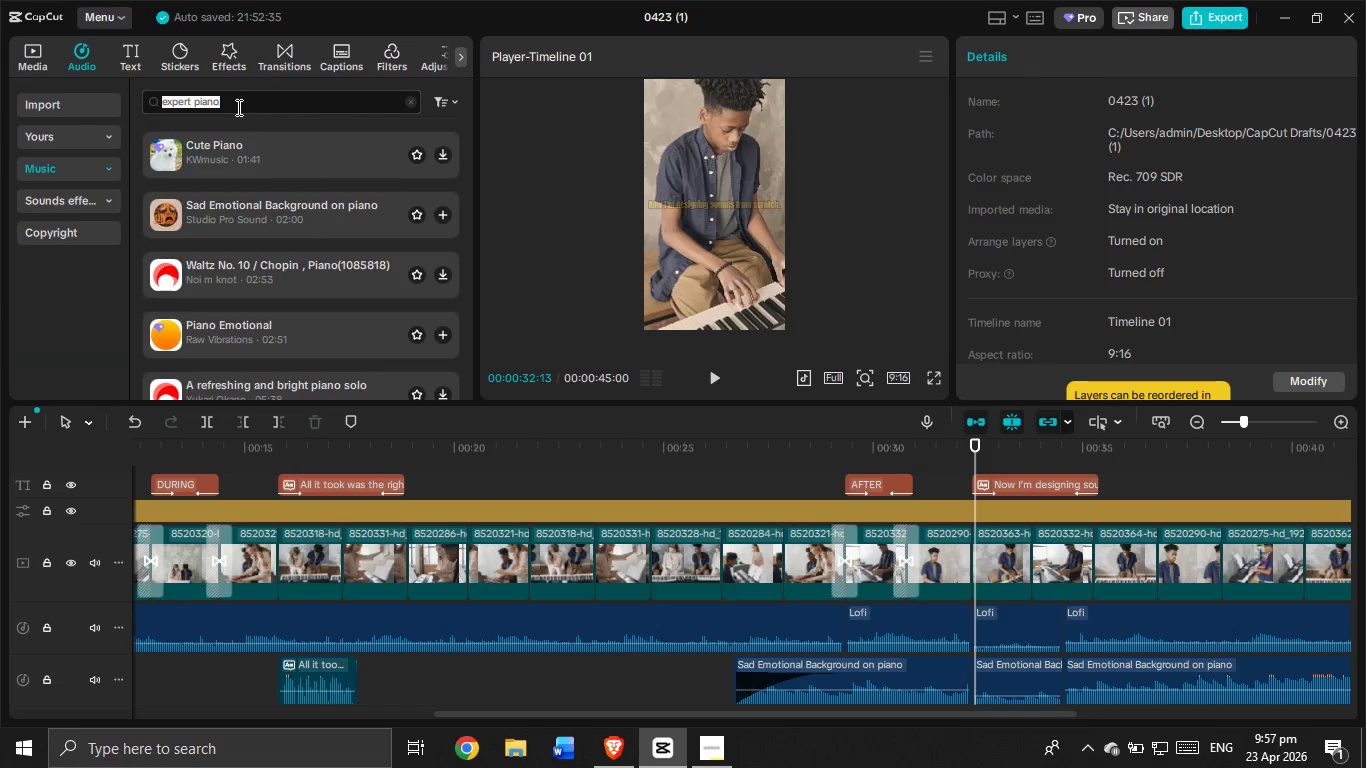 
key(Backspace)
type(synth programming)
 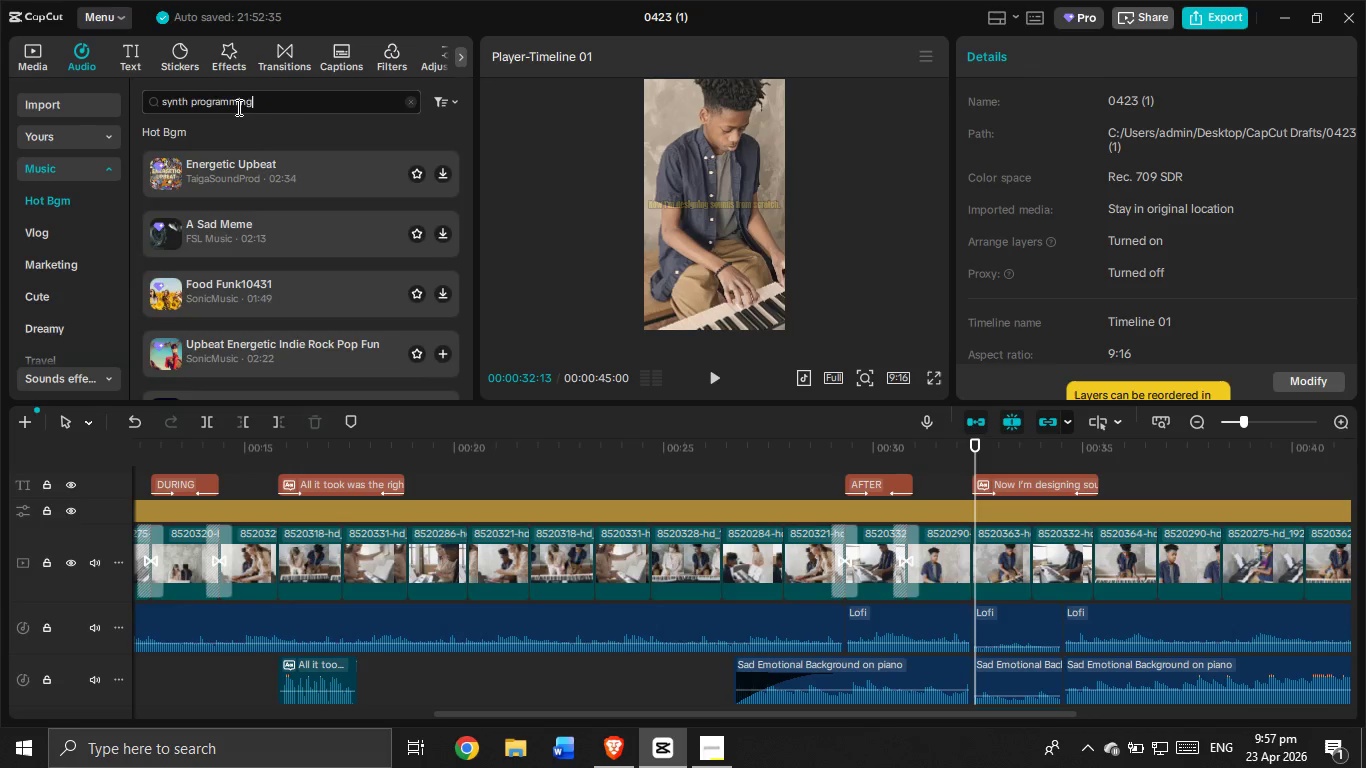 
key(Enter)
 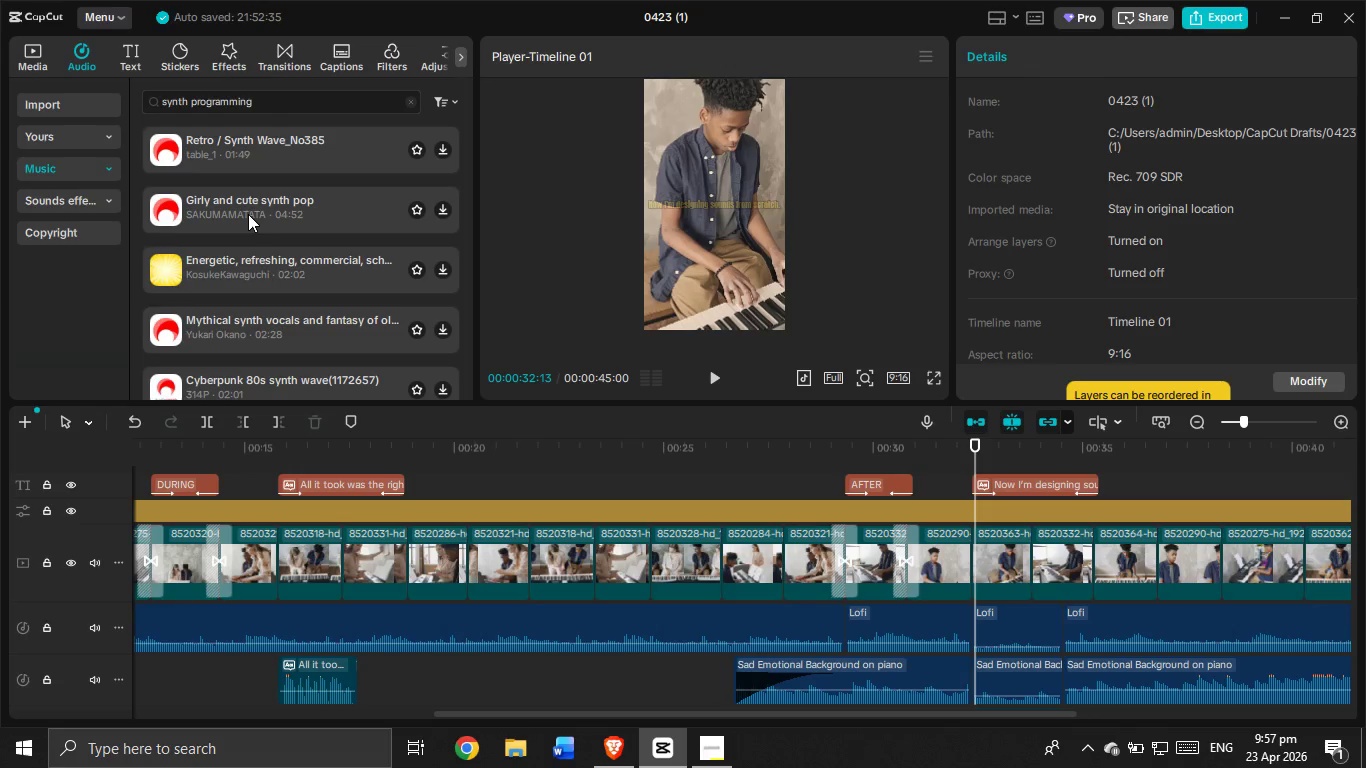 
wait(25.41)
 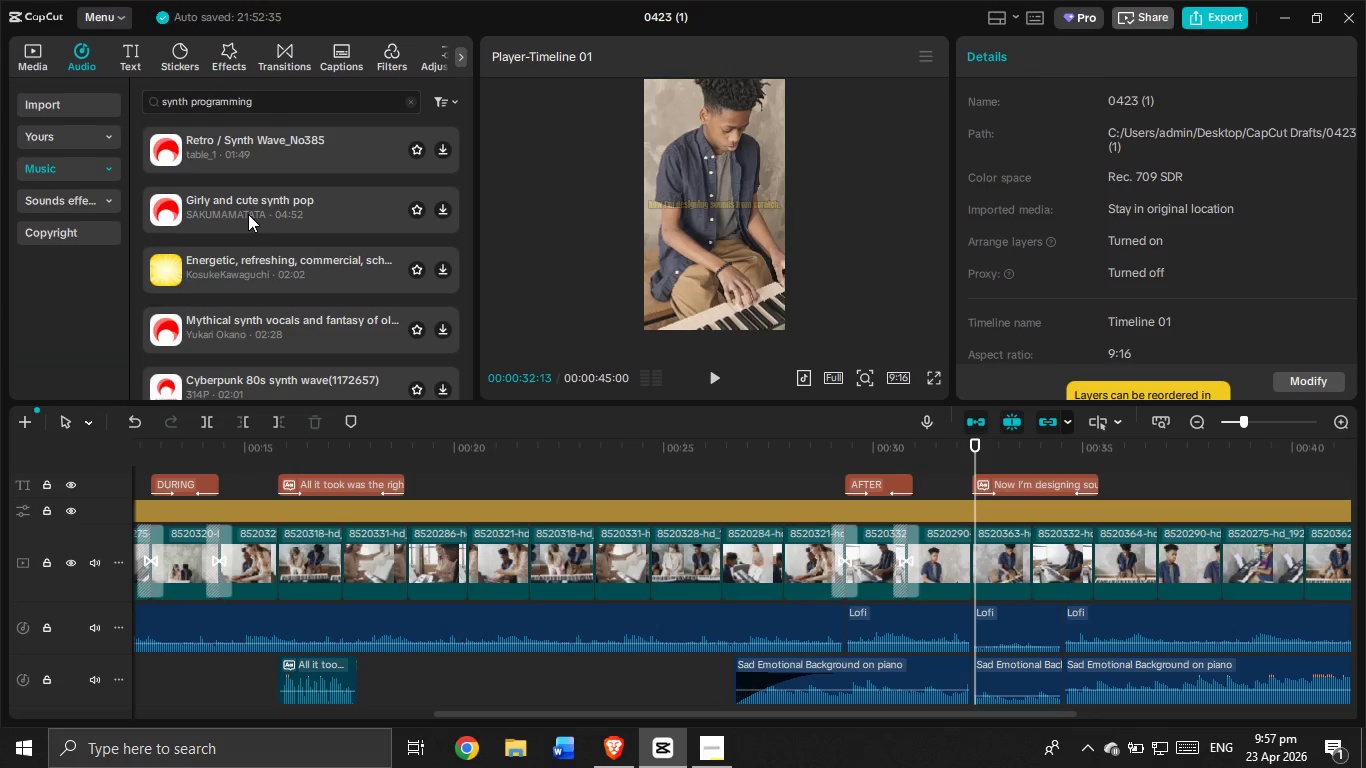 
left_click([226, 144])
 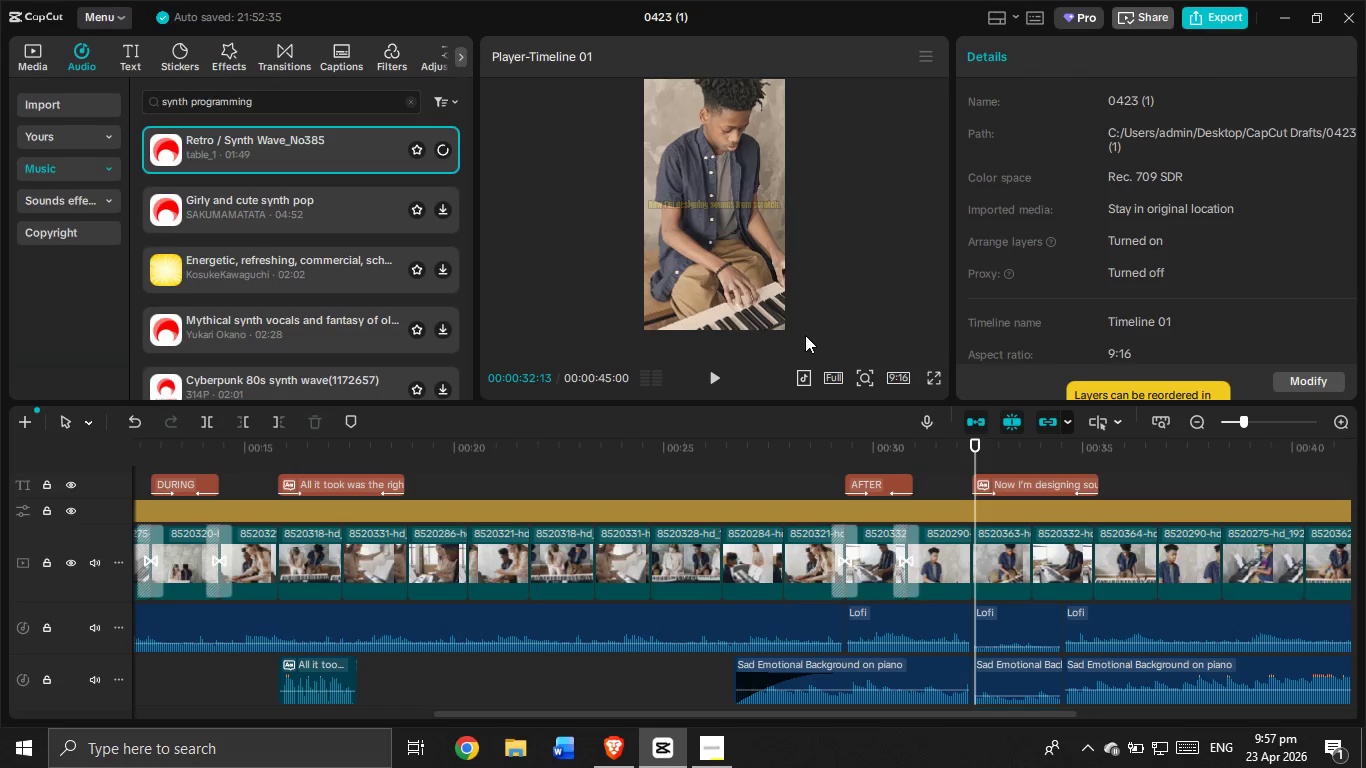 
mouse_move([766, 408])
 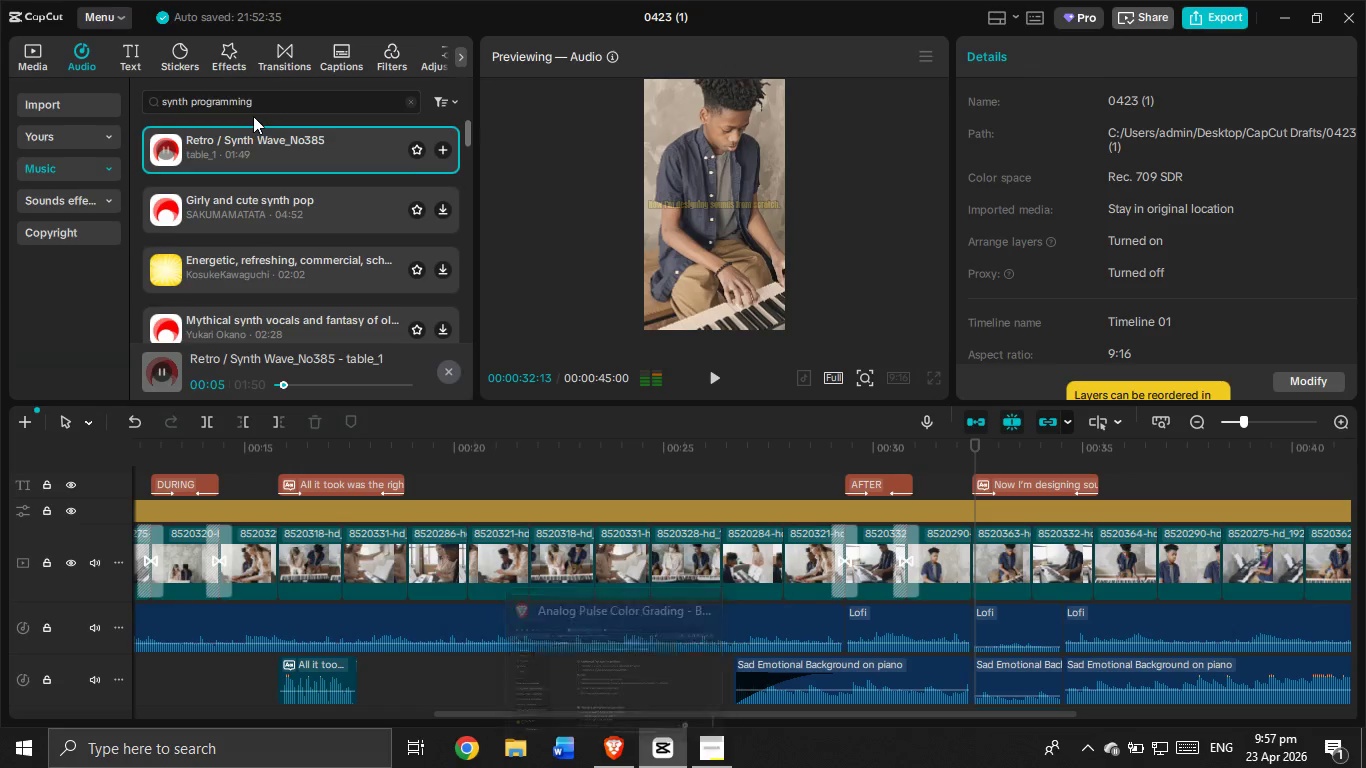 
wait(5.15)
 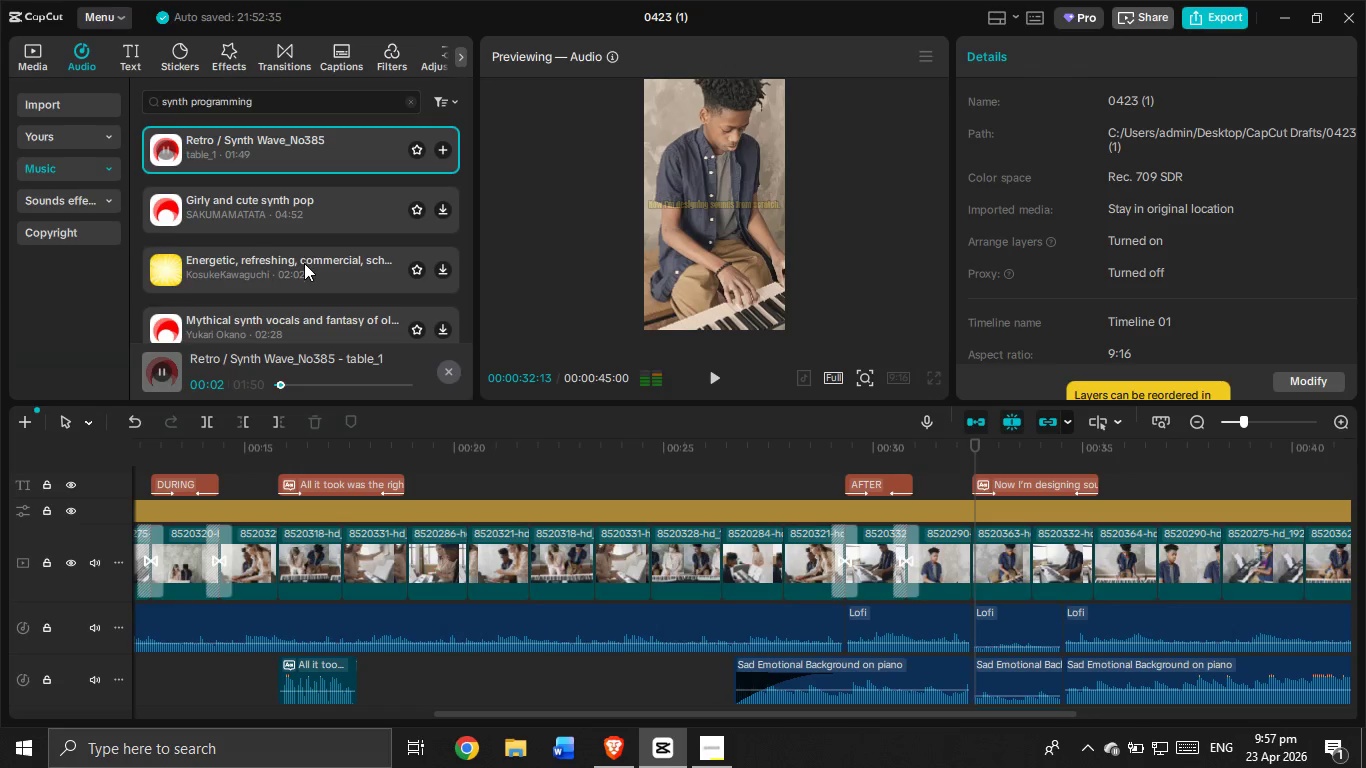 
left_click([168, 372])
 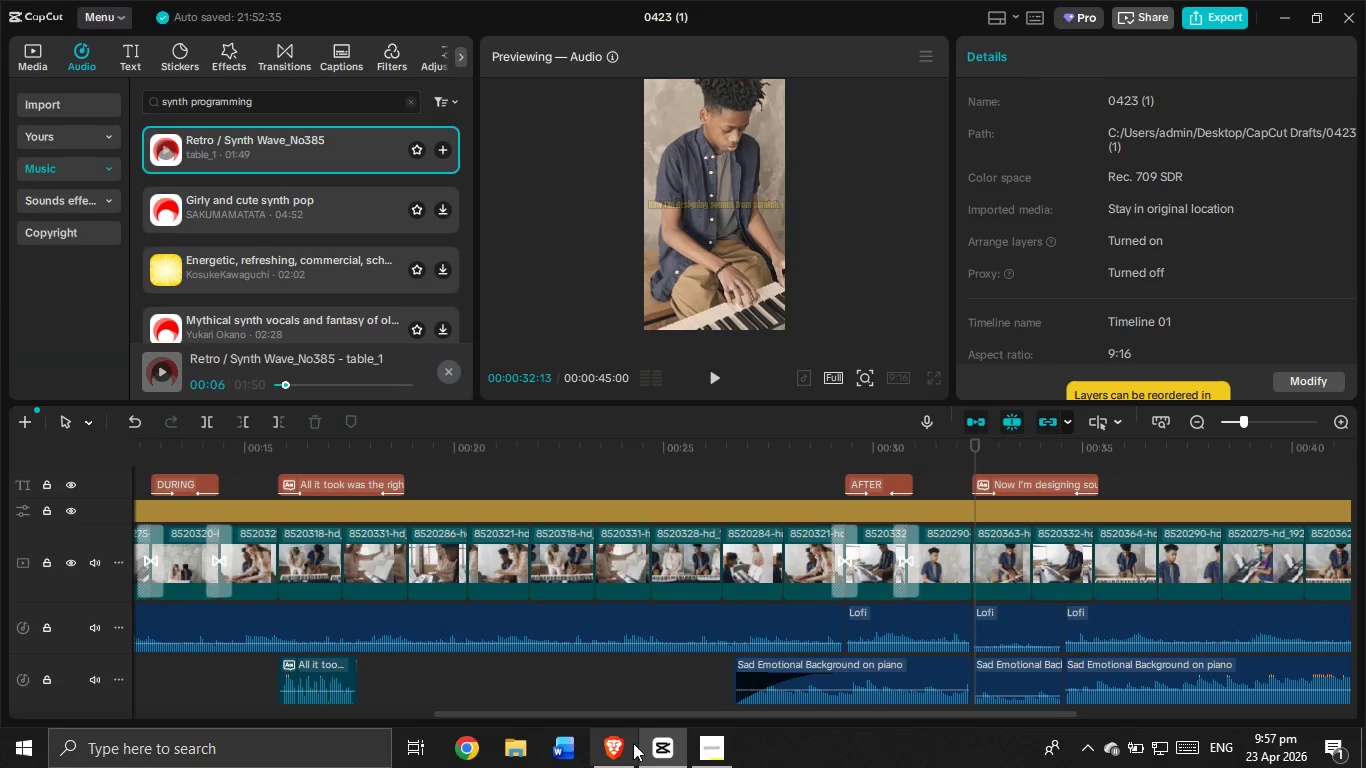 
left_click([619, 758])
 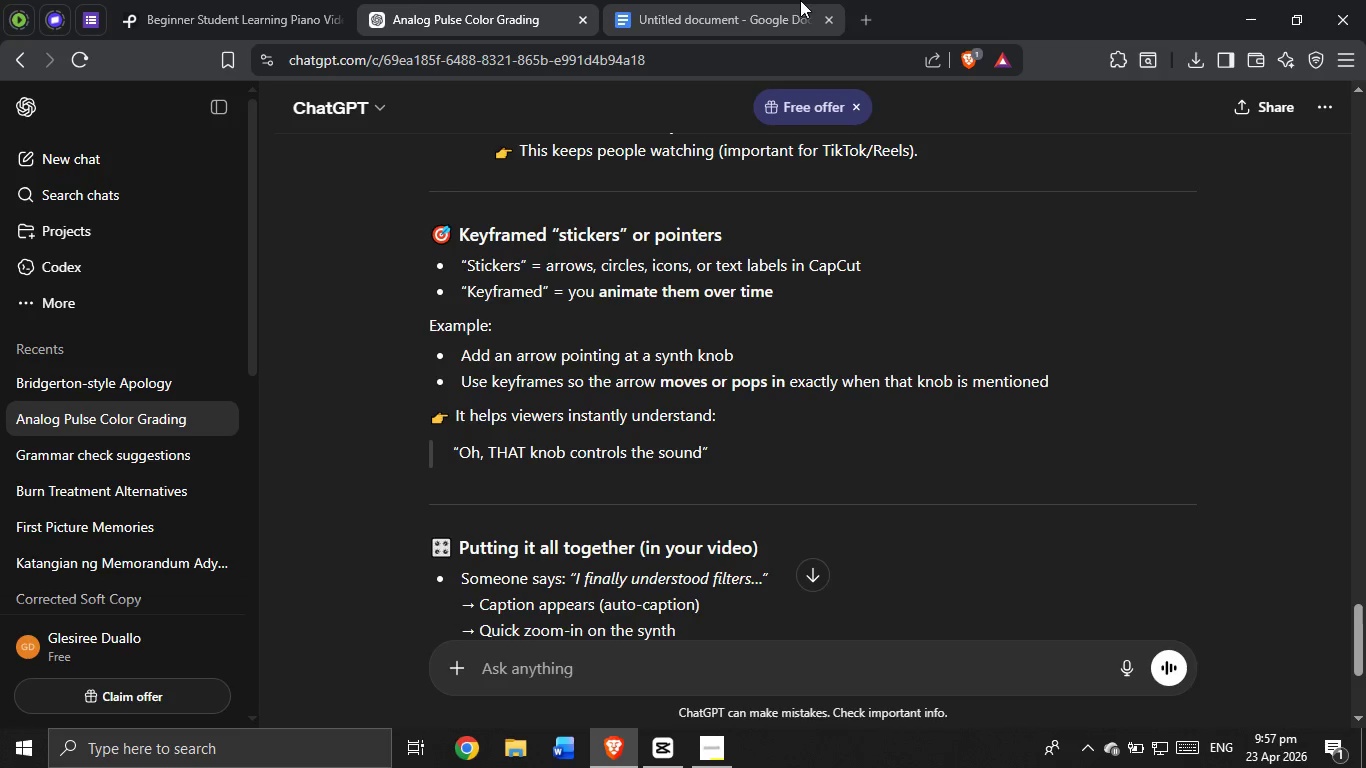 
left_click([870, 16])
 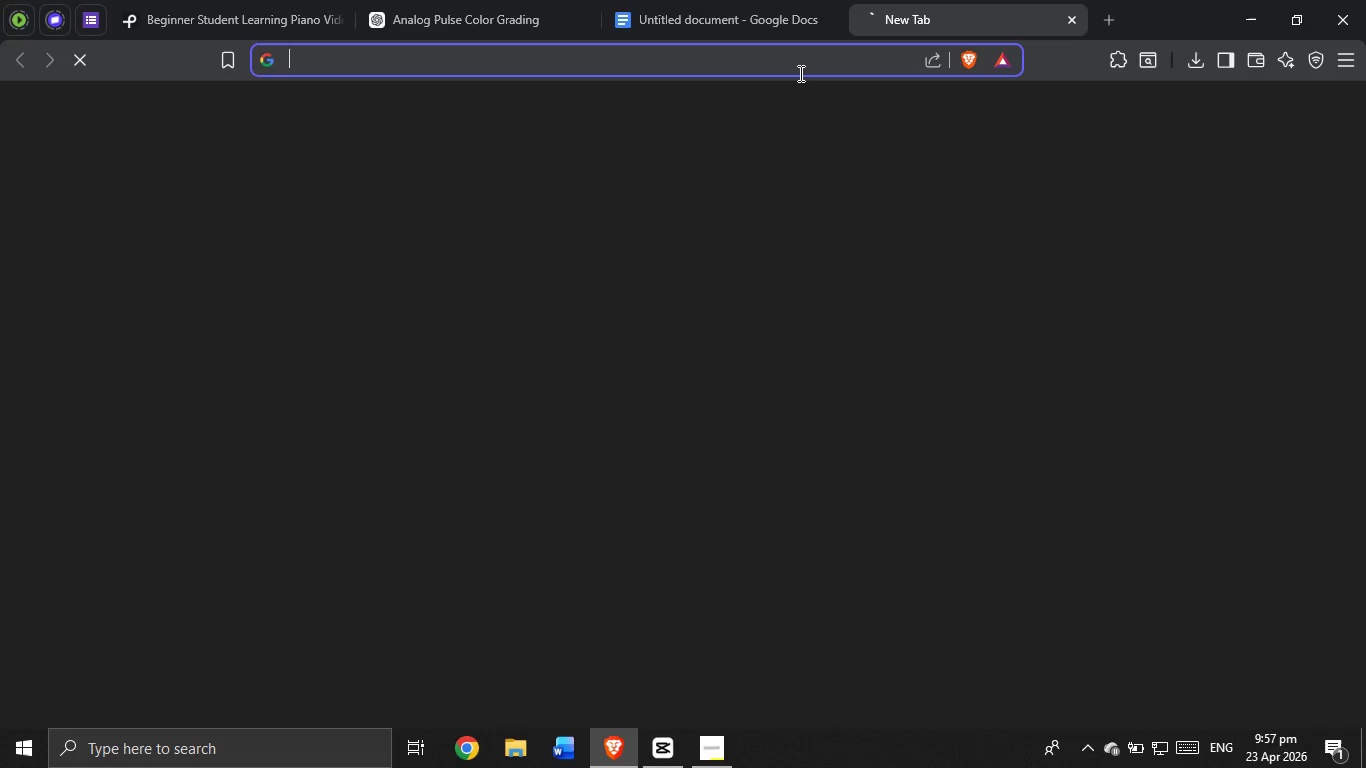 
left_click([799, 73])
 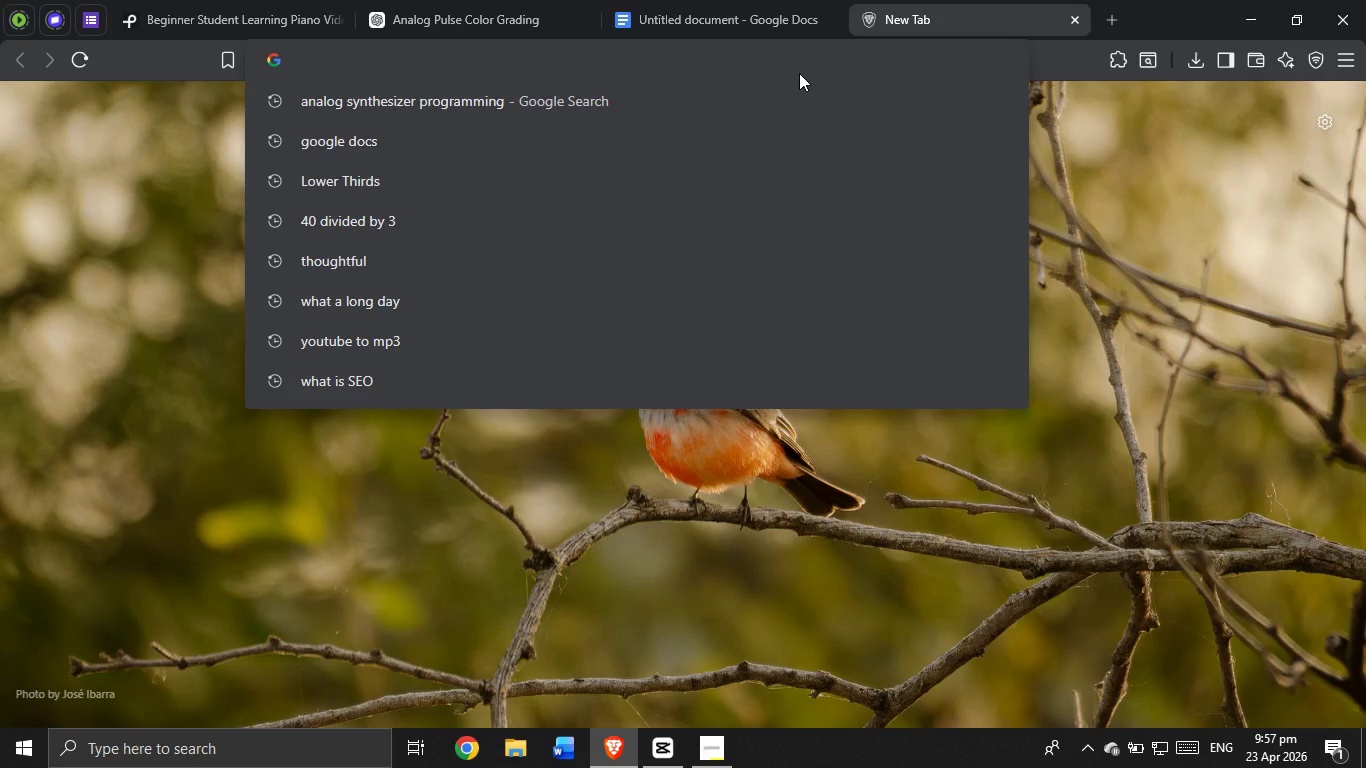 
type(youtu)
 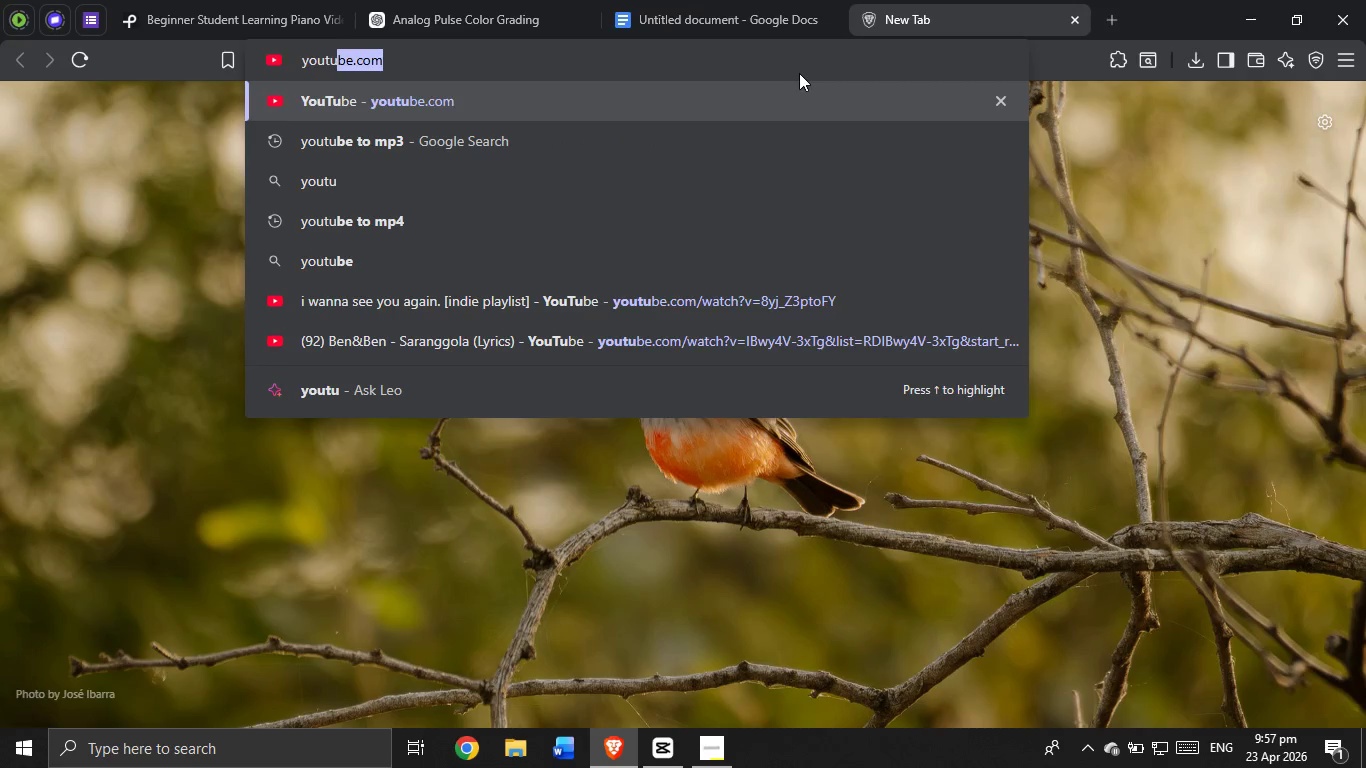 
key(Enter)